 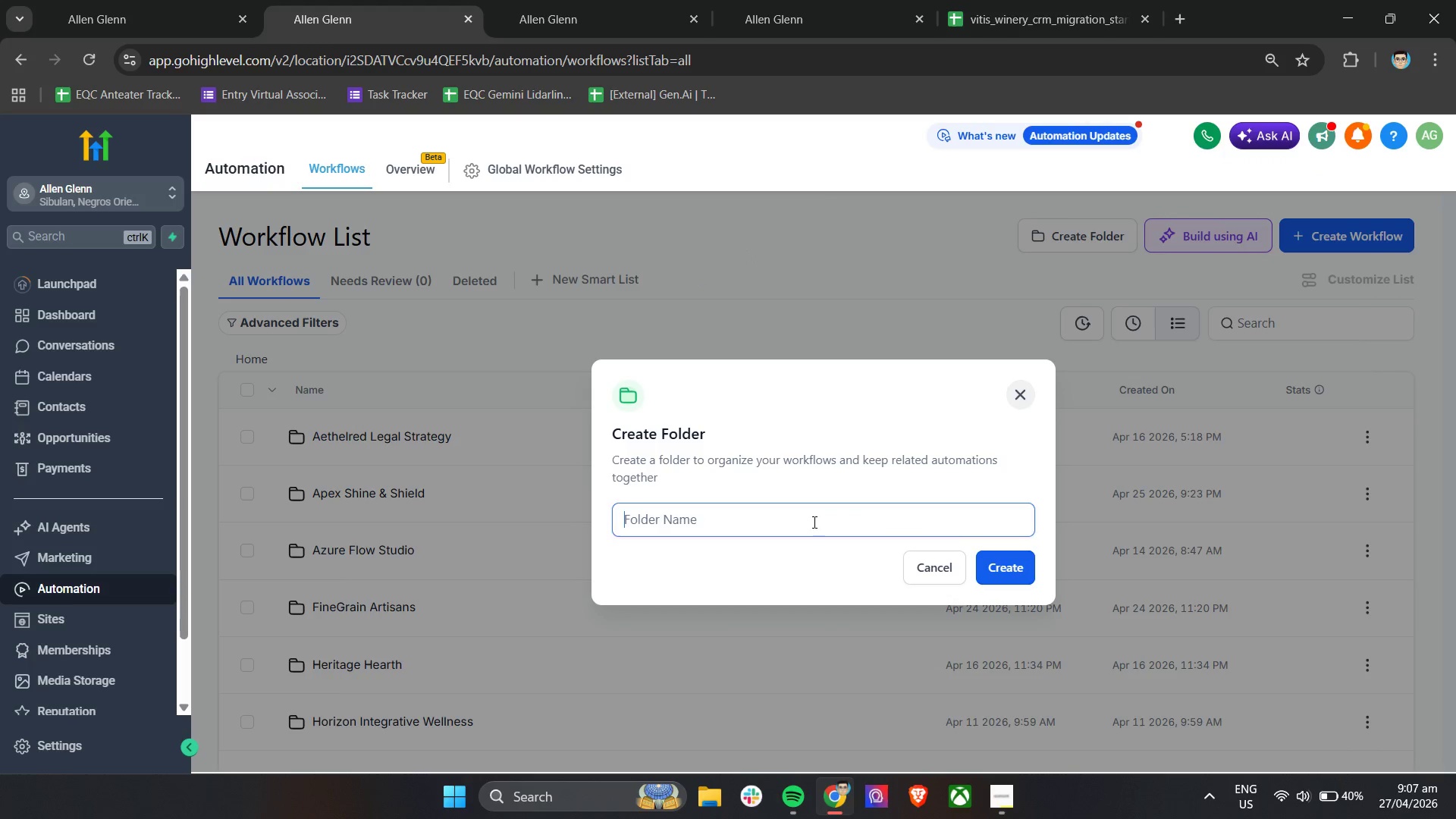 
key(Control+V)
 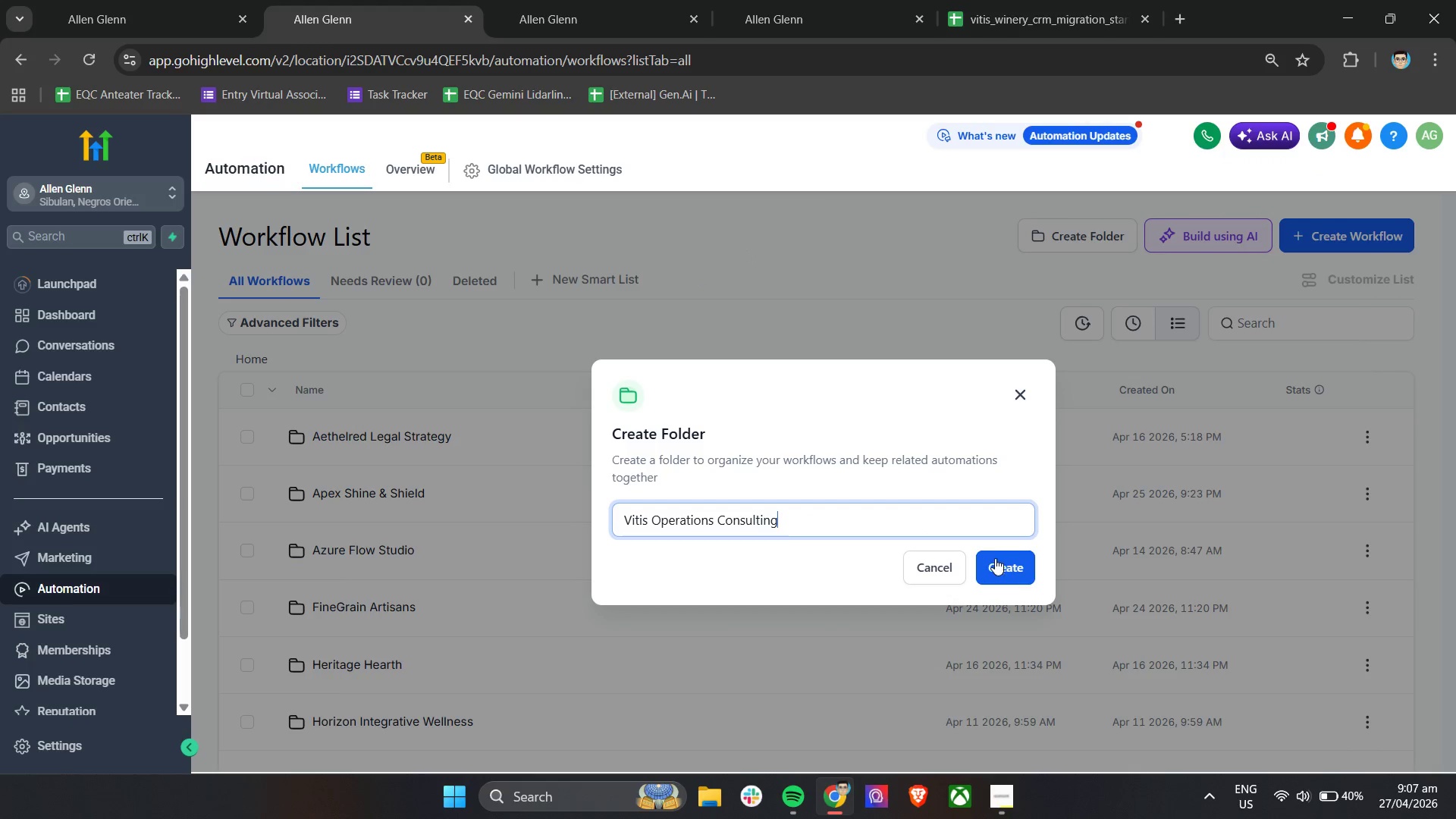 
left_click([1006, 560])
 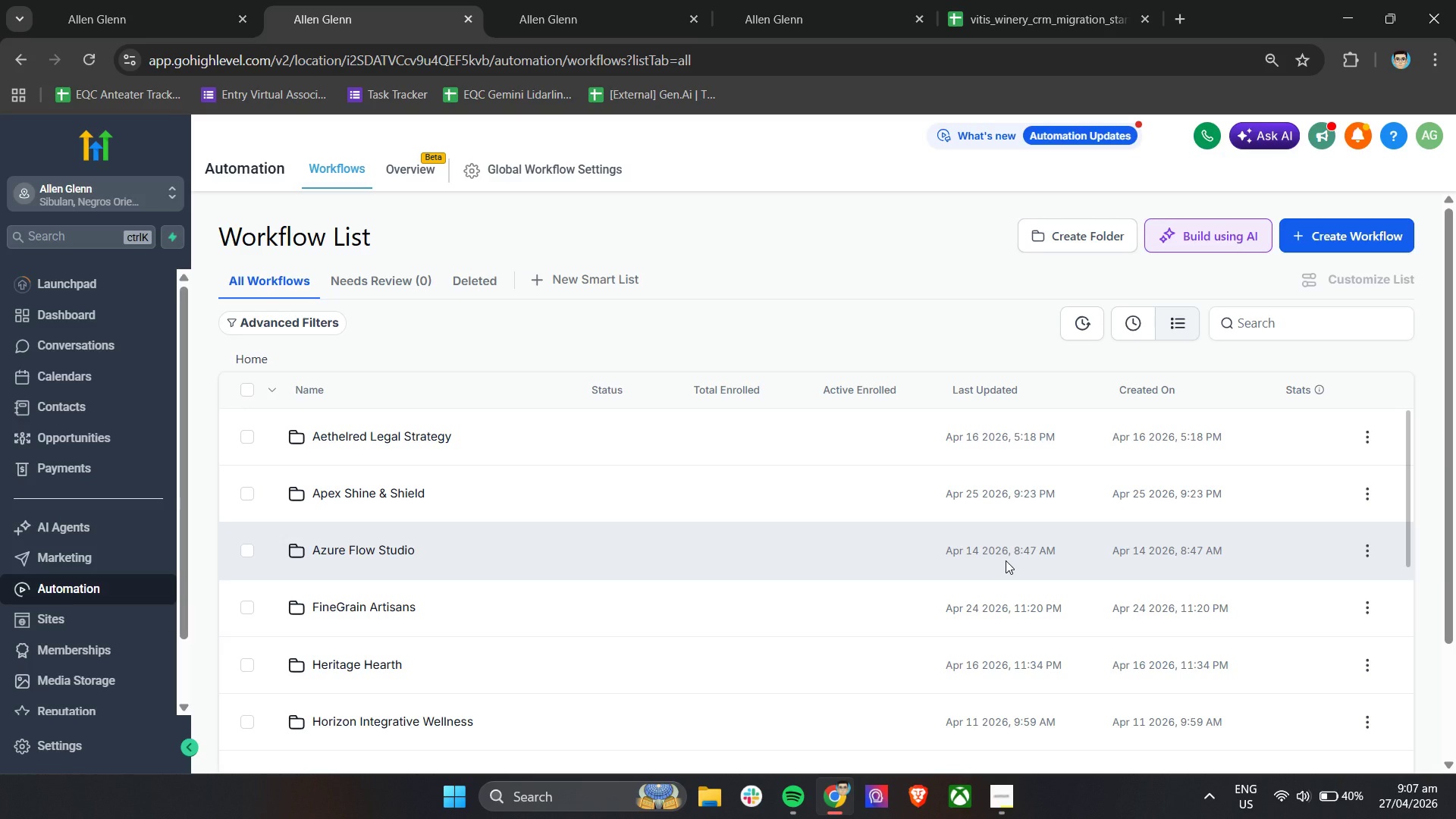 
scroll: coordinate [993, 609], scroll_direction: down, amount: 12.0
 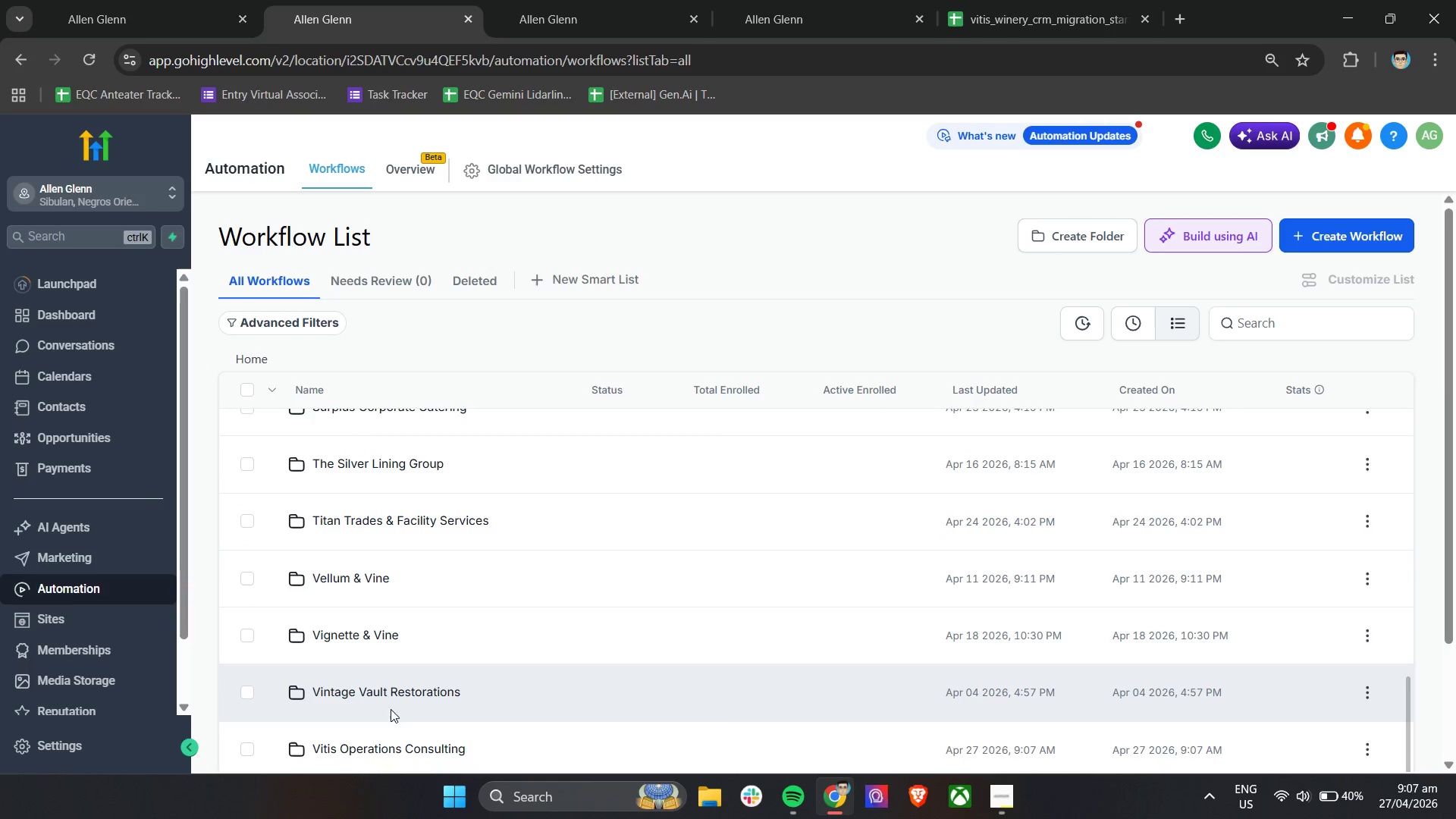 
left_click([414, 758])
 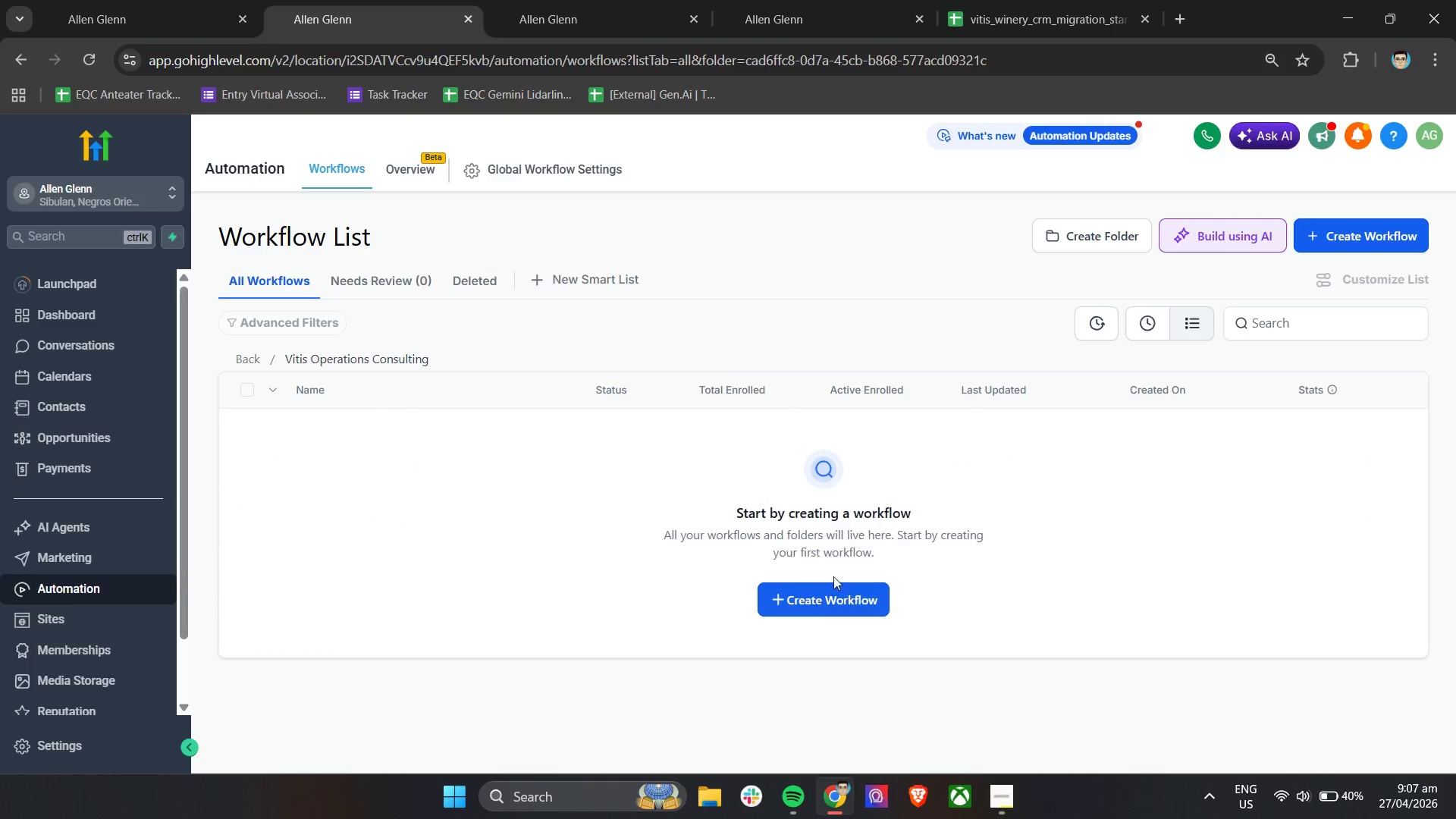 
left_click([821, 603])
 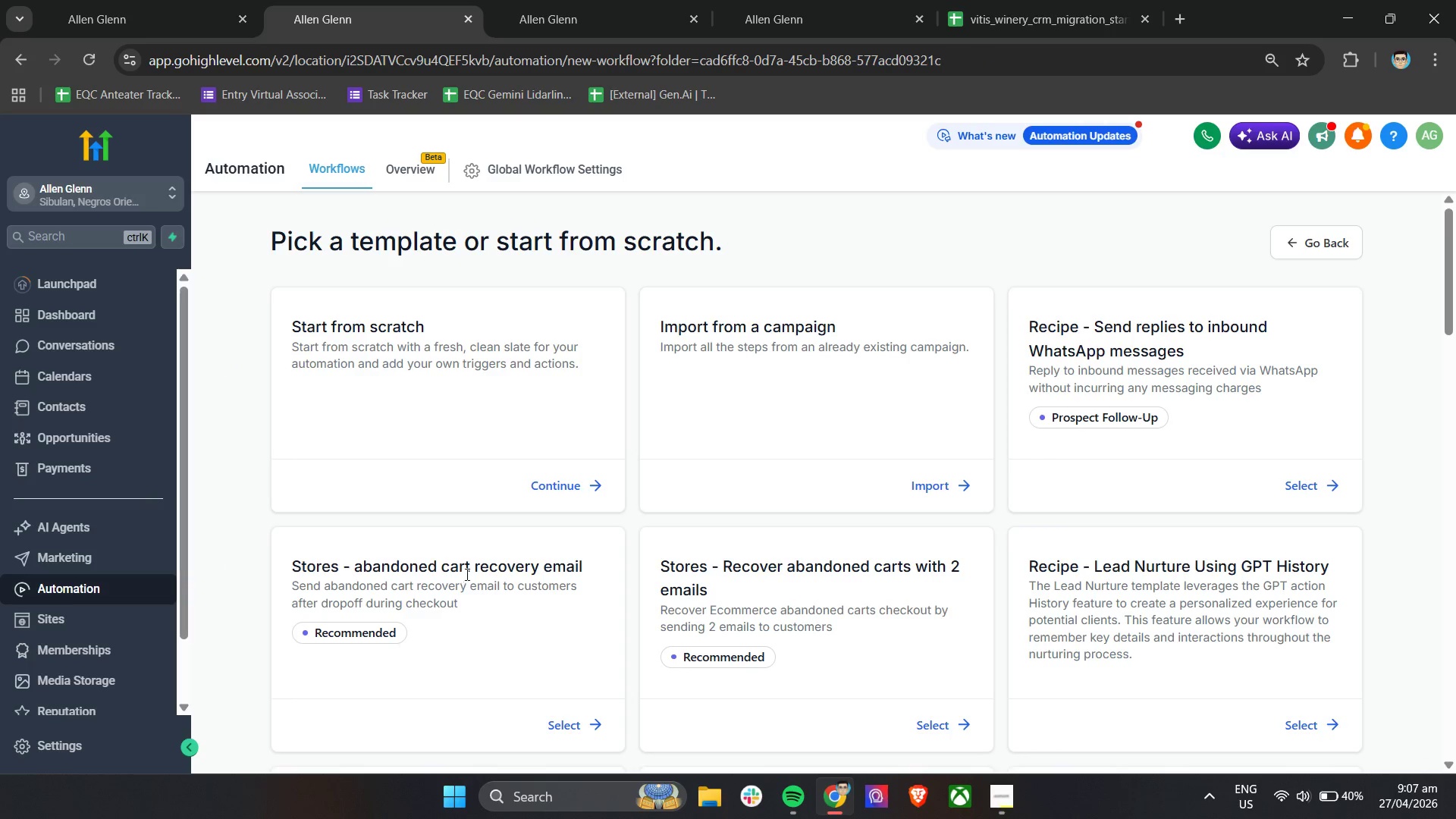 
left_click([584, 489])
 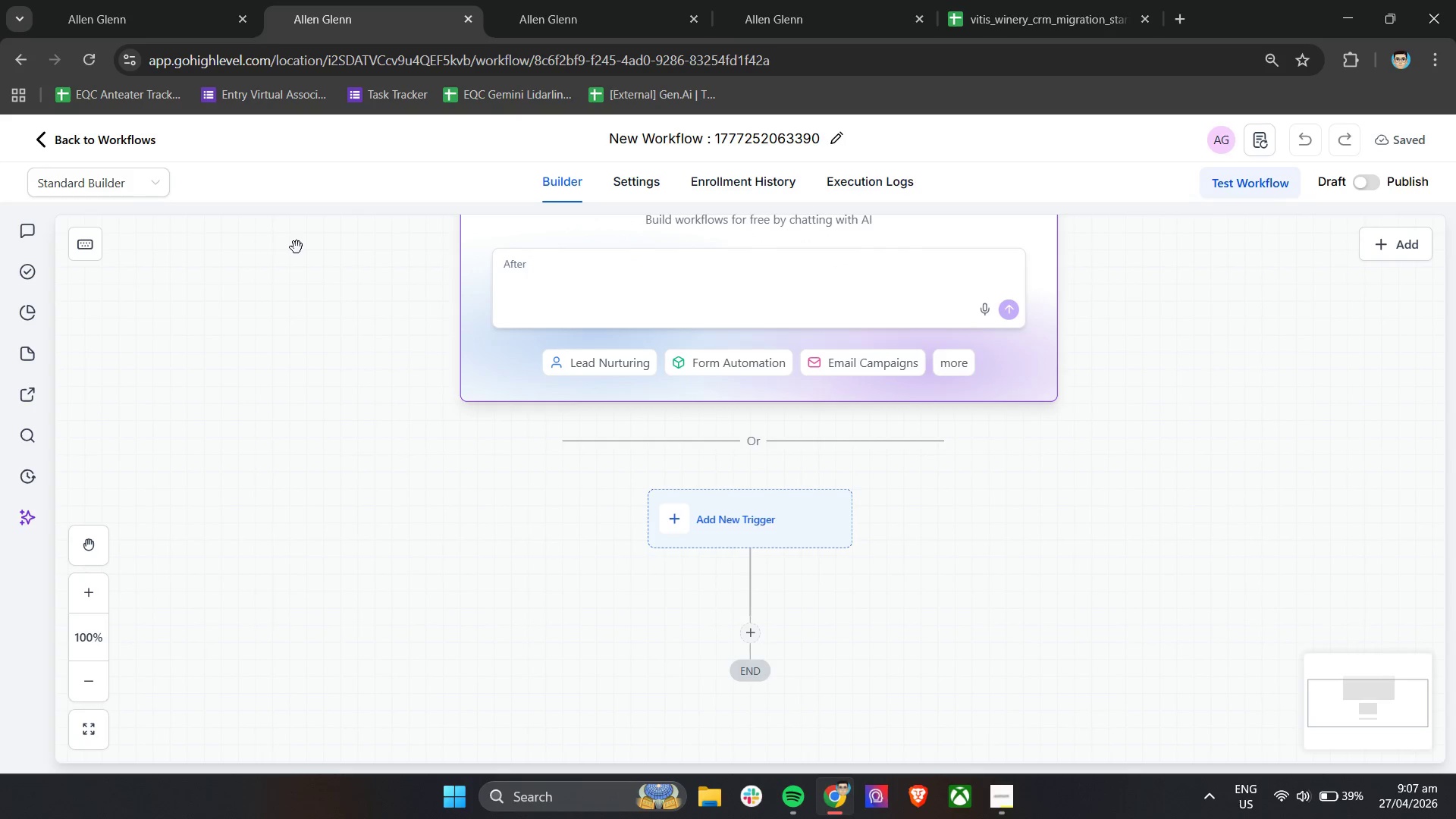 
wait(22.05)
 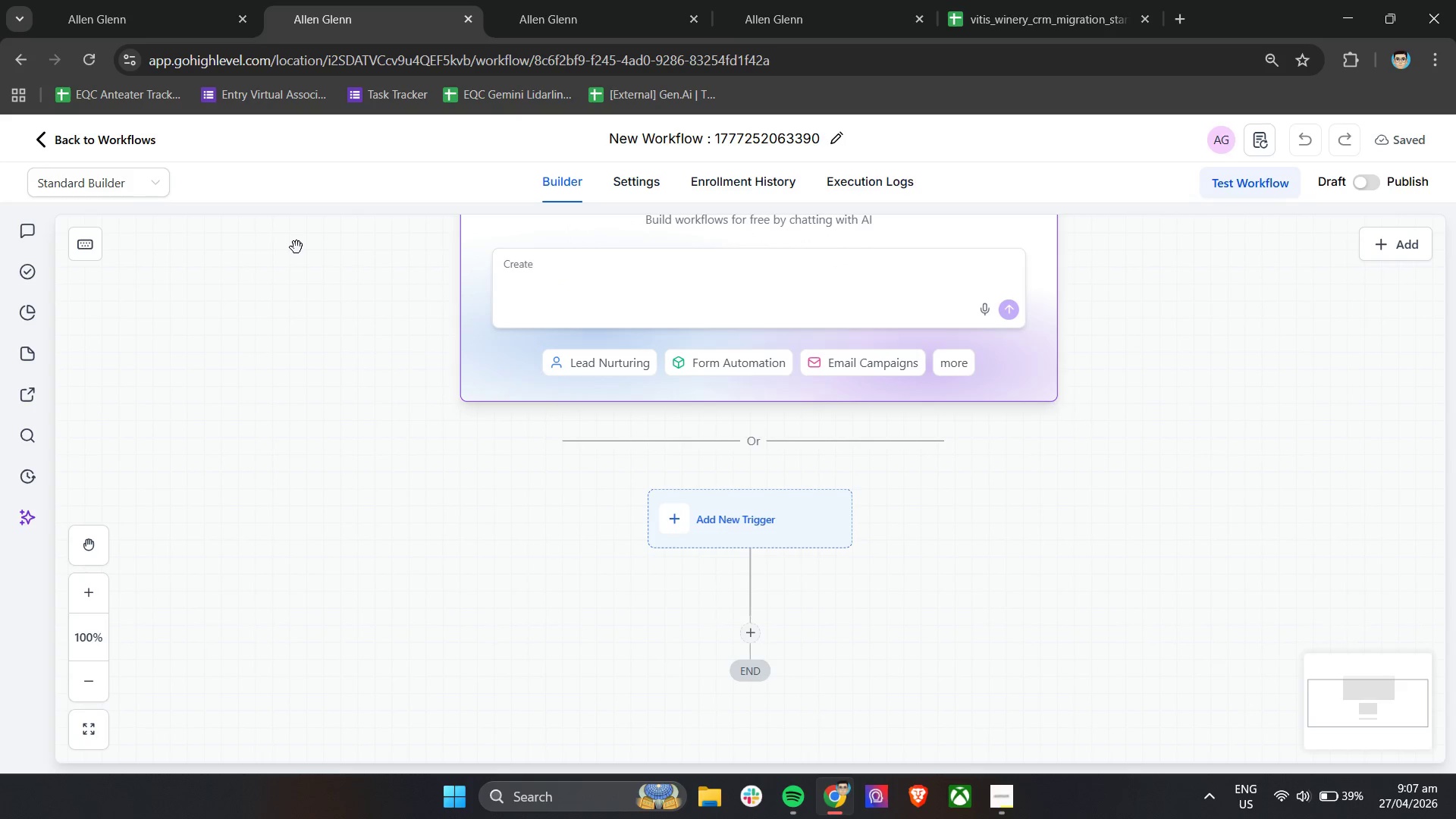 
type(High )
key(Backspace)
type(- )
 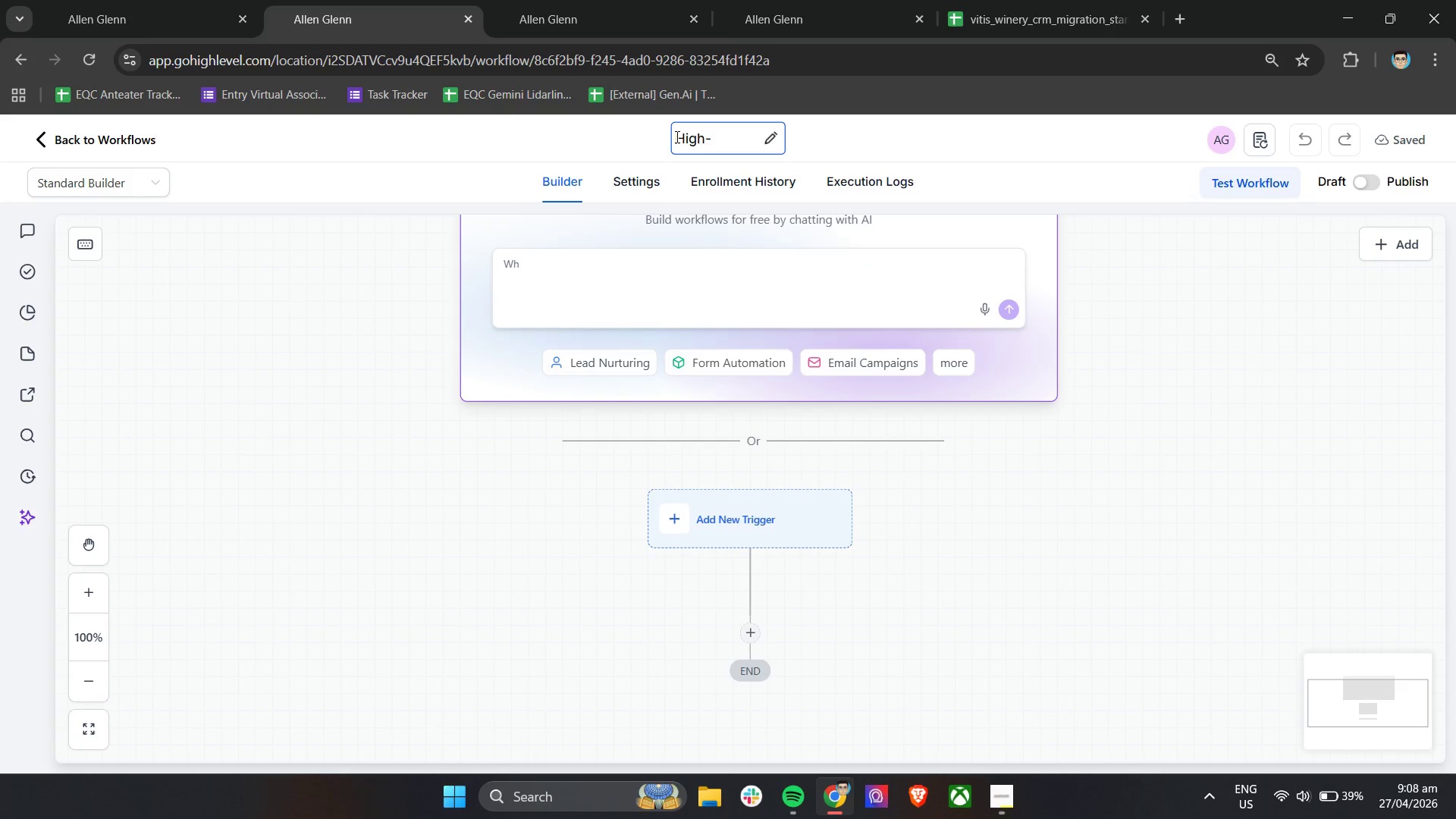 
wait(5.45)
 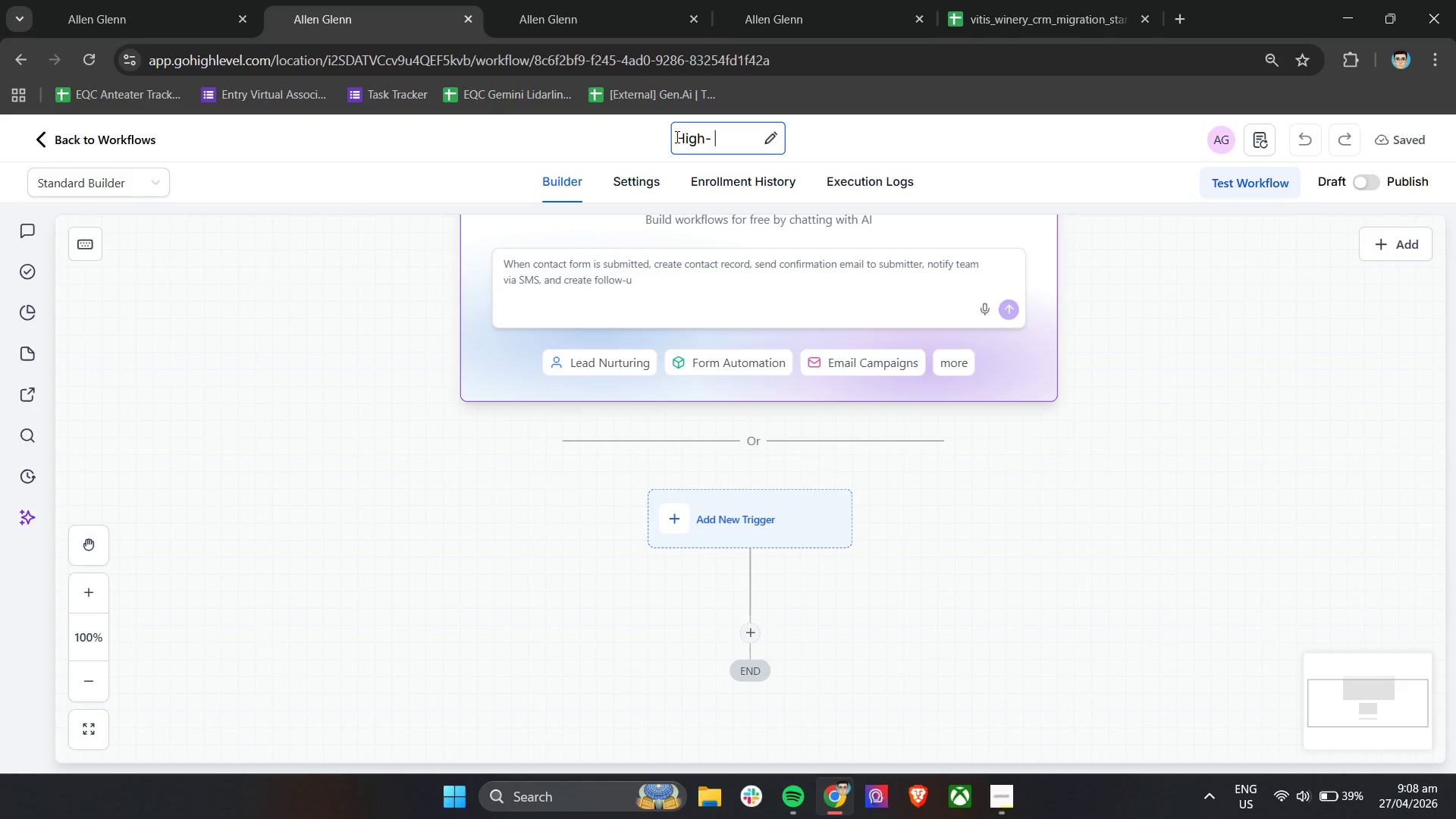 
type(Volume Tagging)
 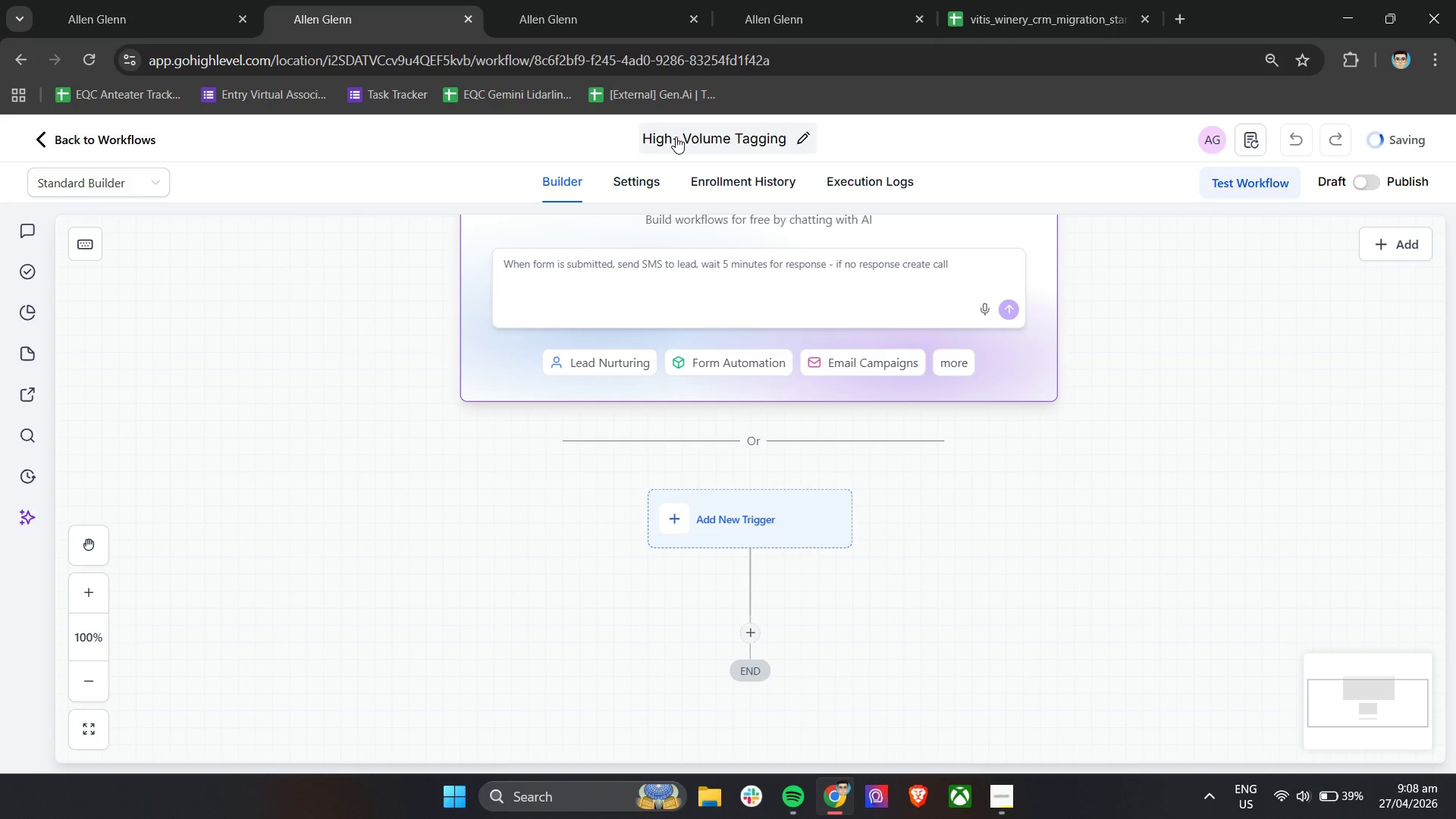 
 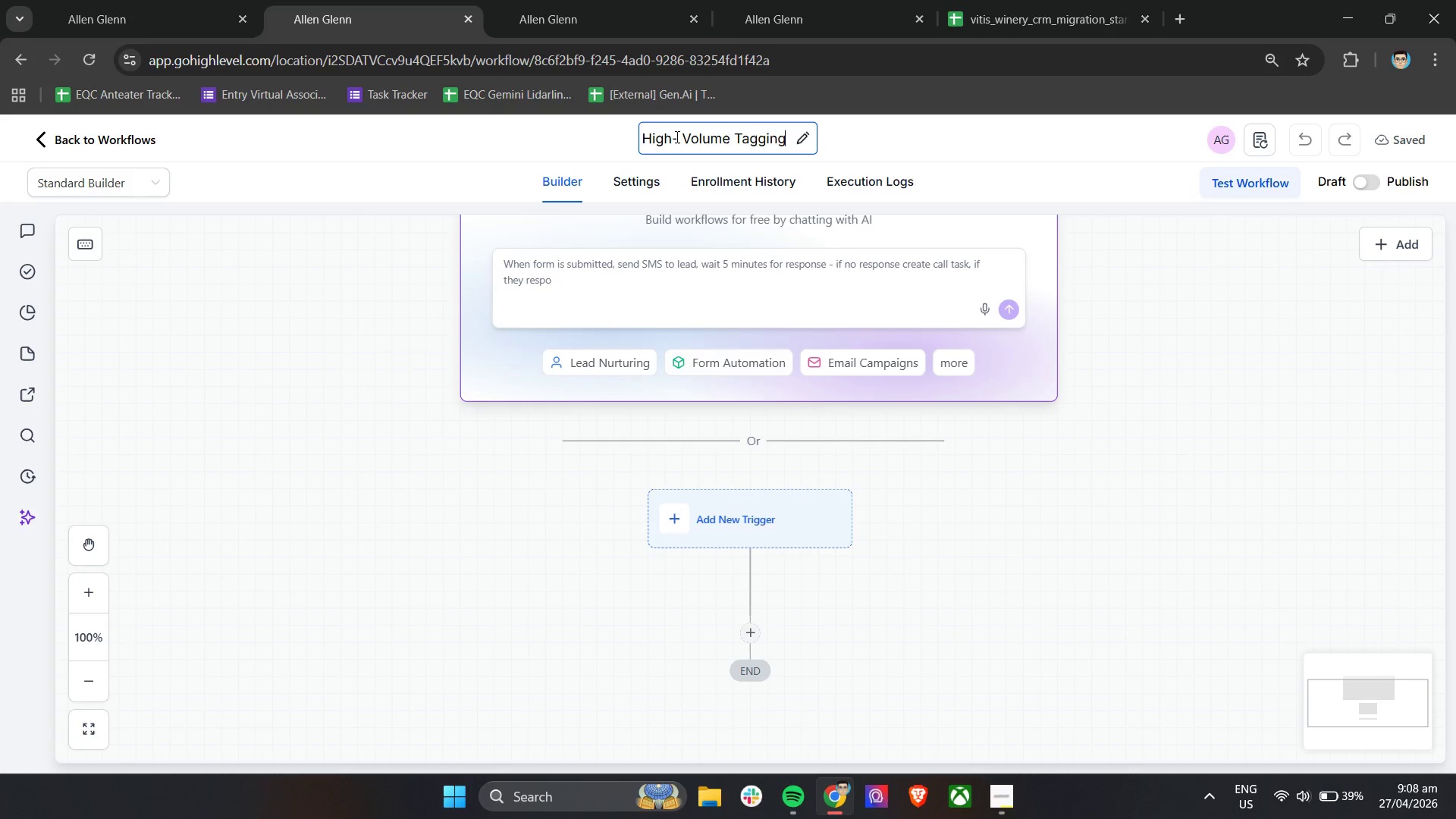 
key(Enter)
 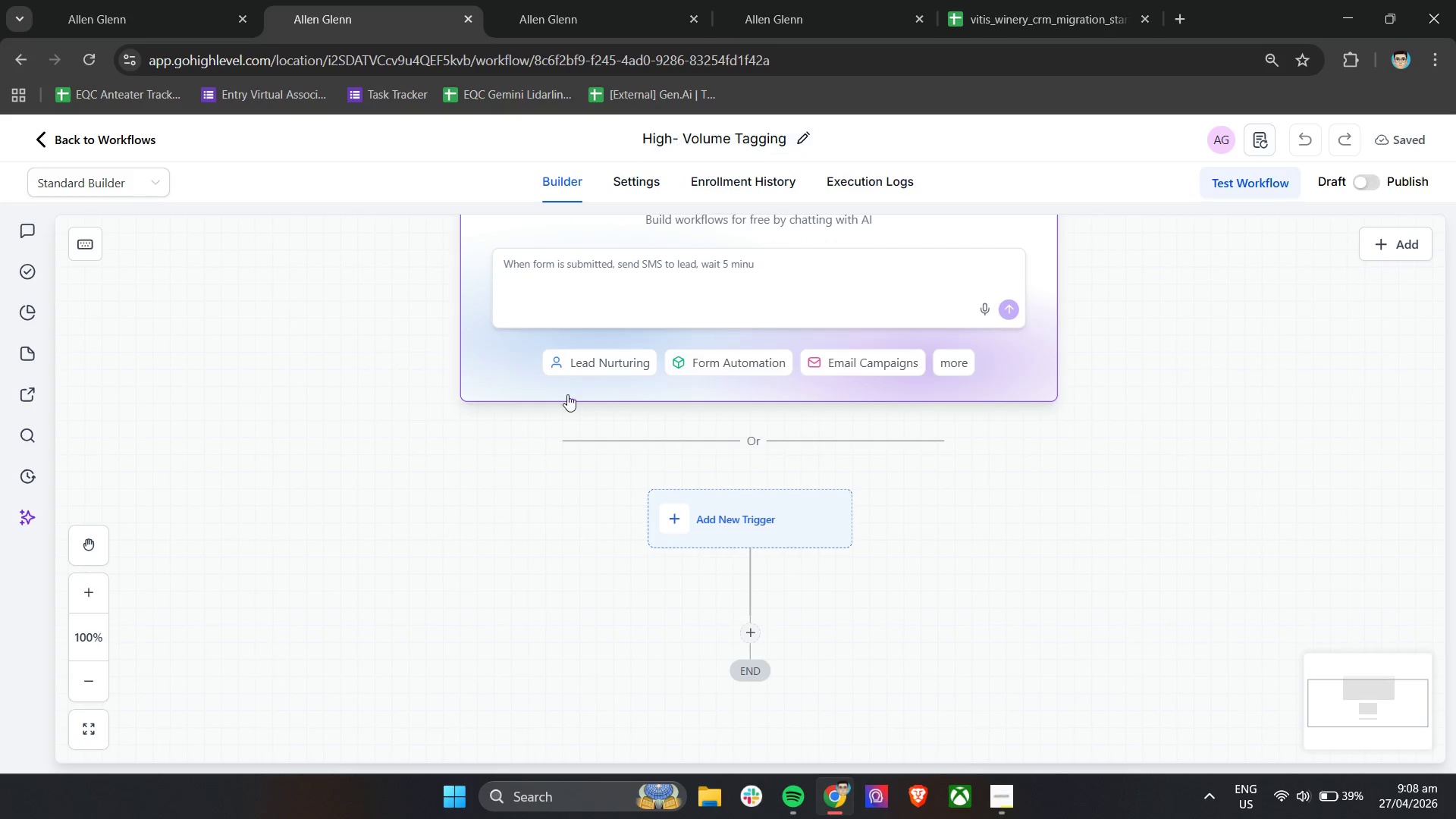 
left_click([432, 513])
 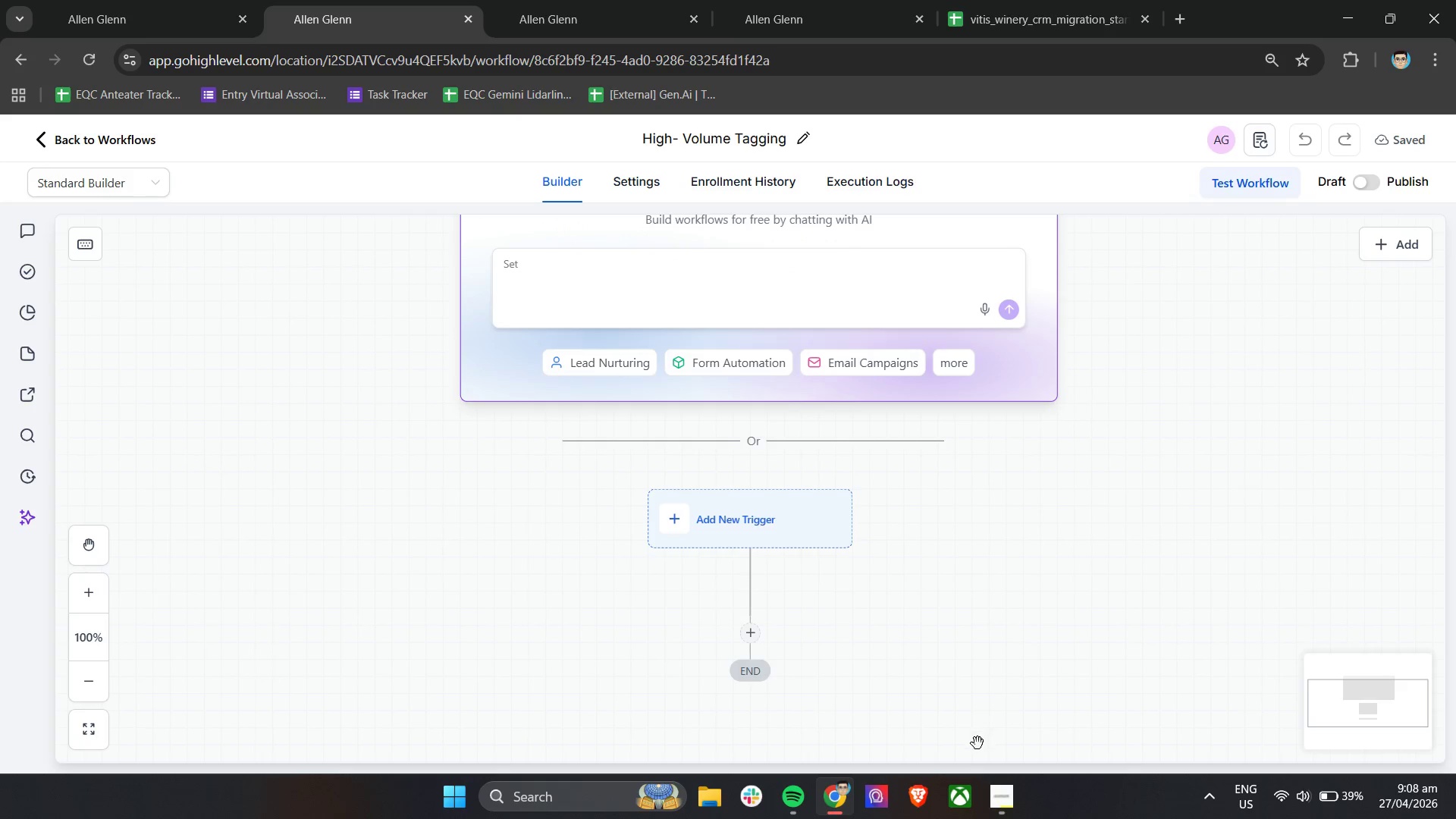 
left_click([997, 781])